 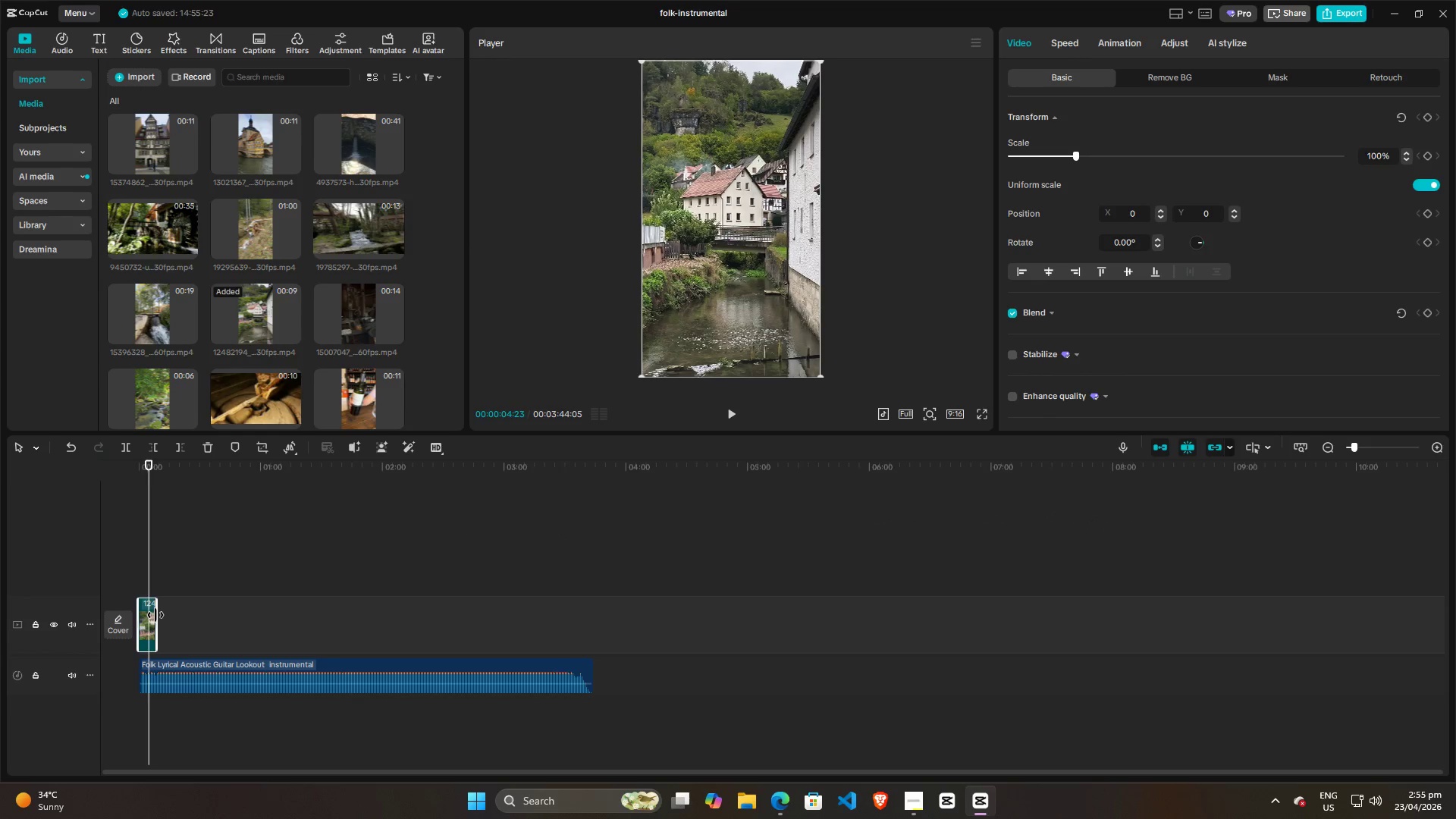 
left_click([148, 627])
 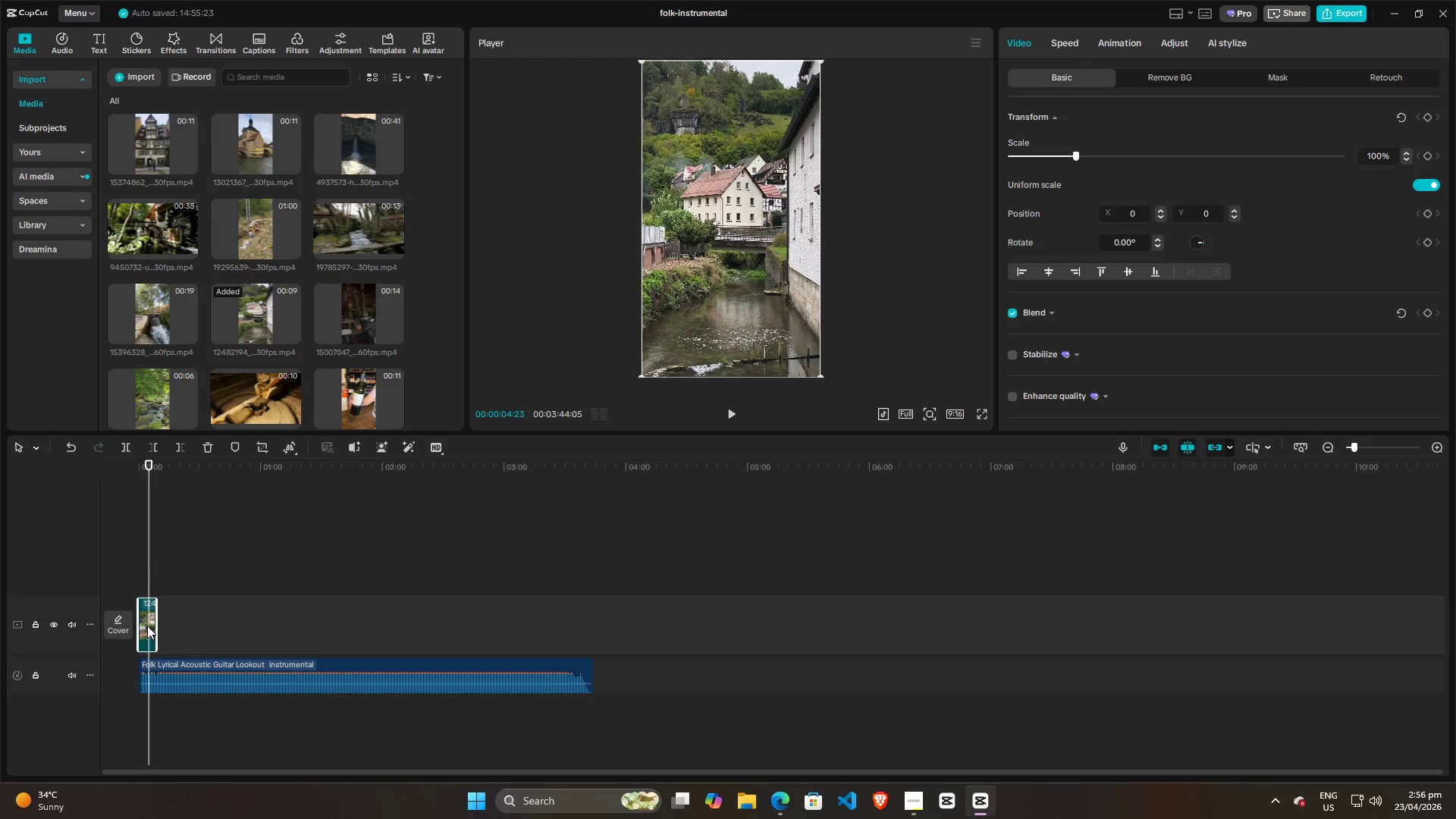 
key(Backspace)
 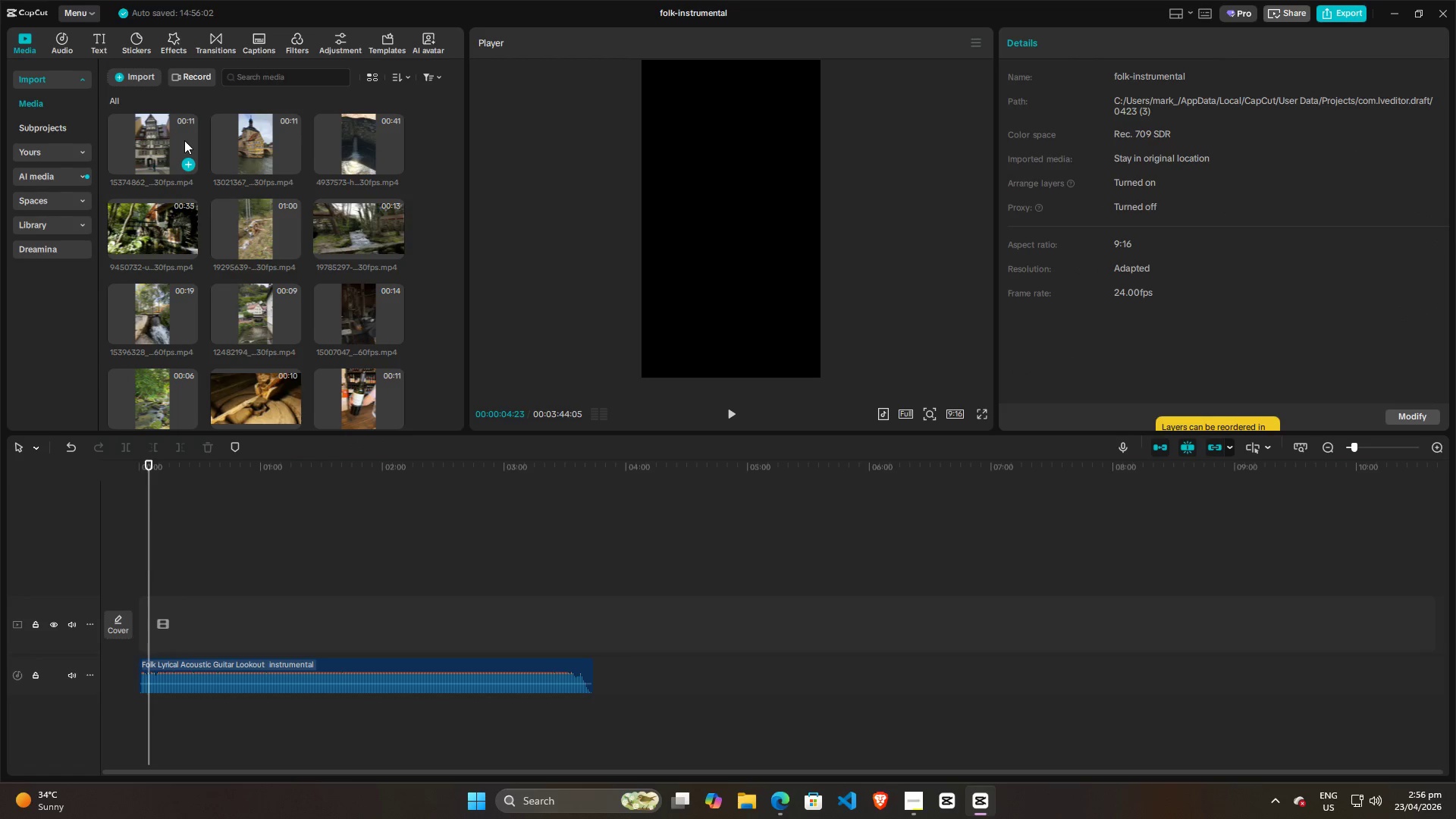 
wait(10.19)
 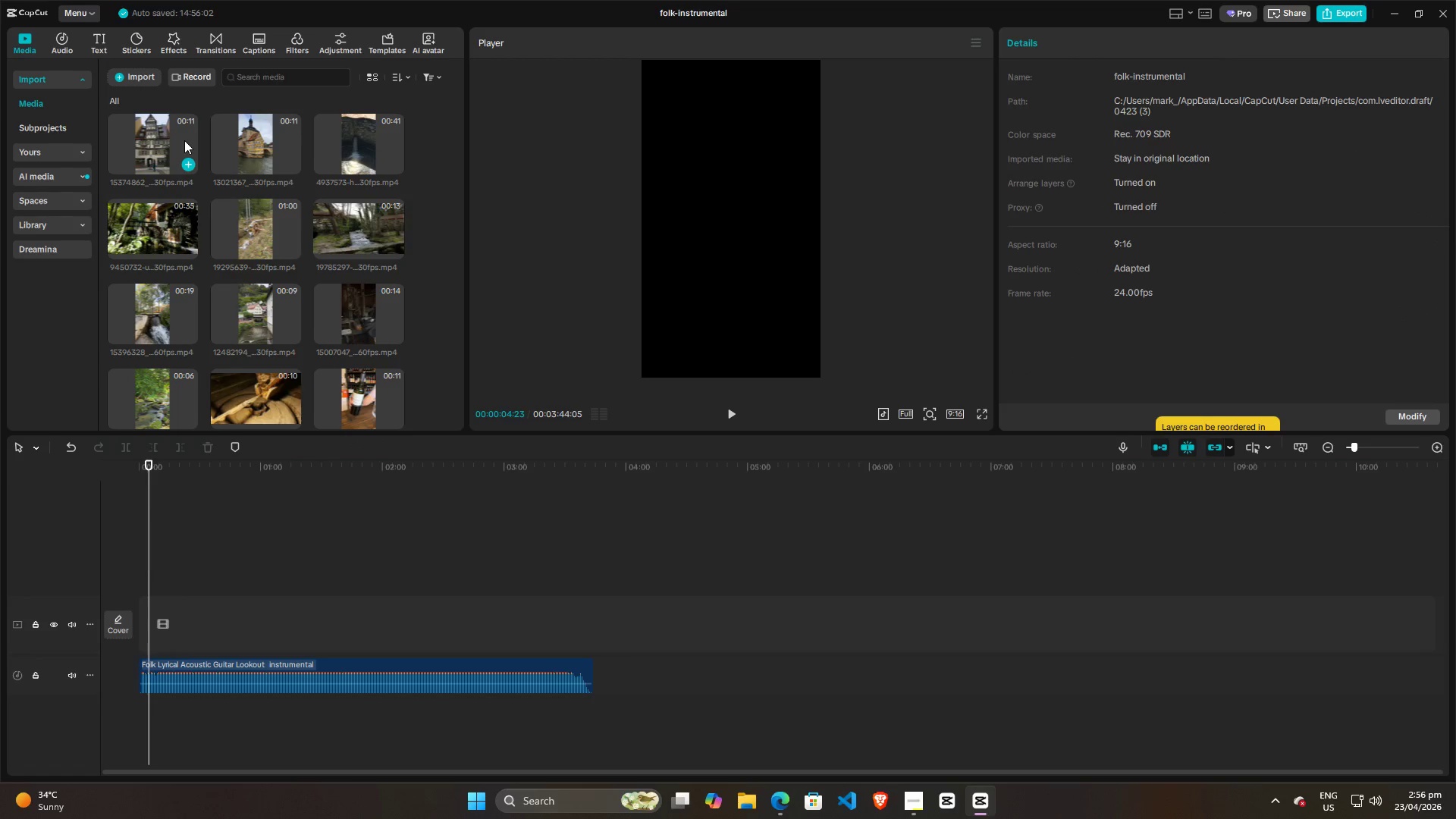 
left_click([143, 231])
 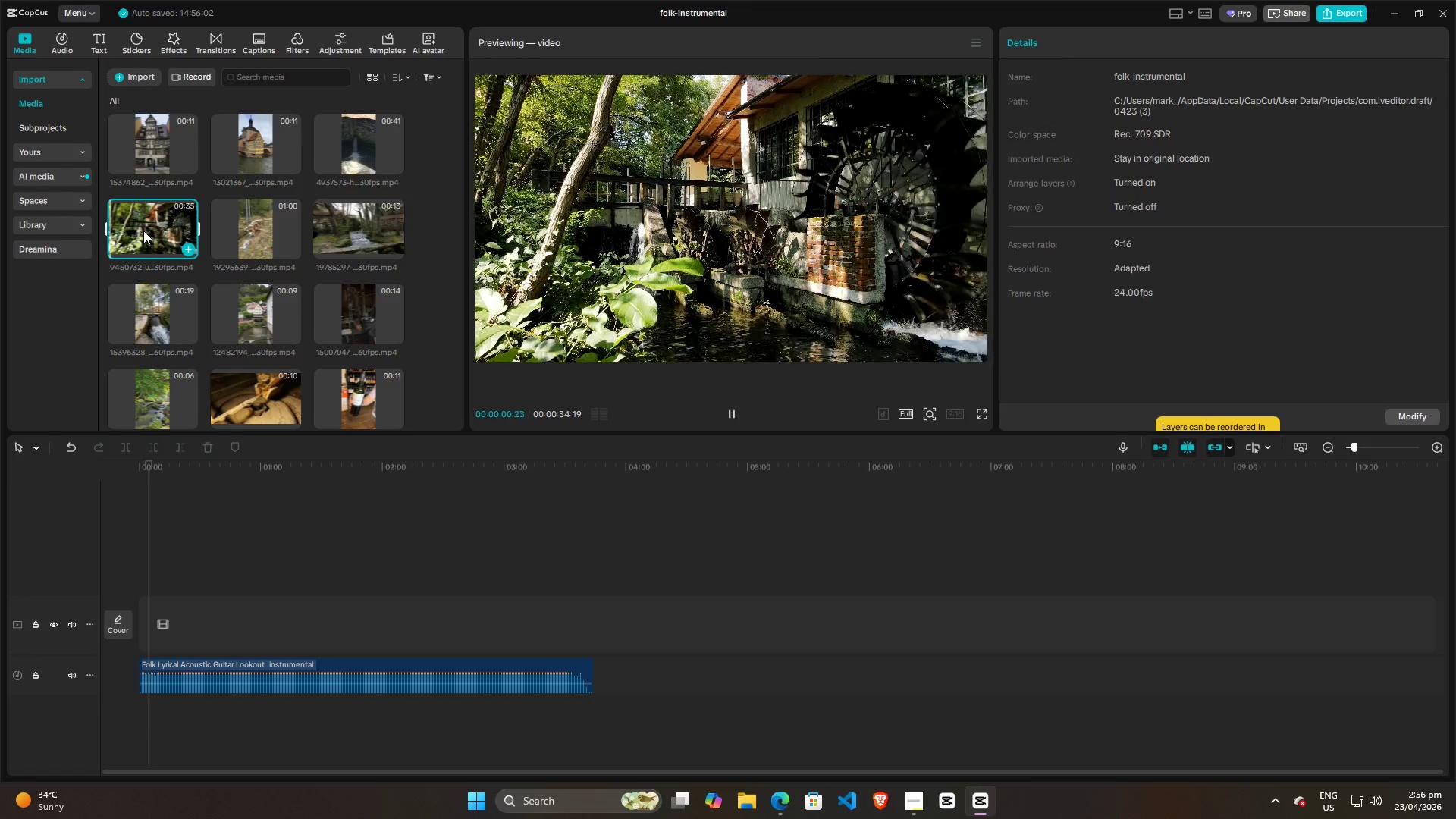 
left_click_drag(start_coordinate=[149, 227], to_coordinate=[139, 621])
 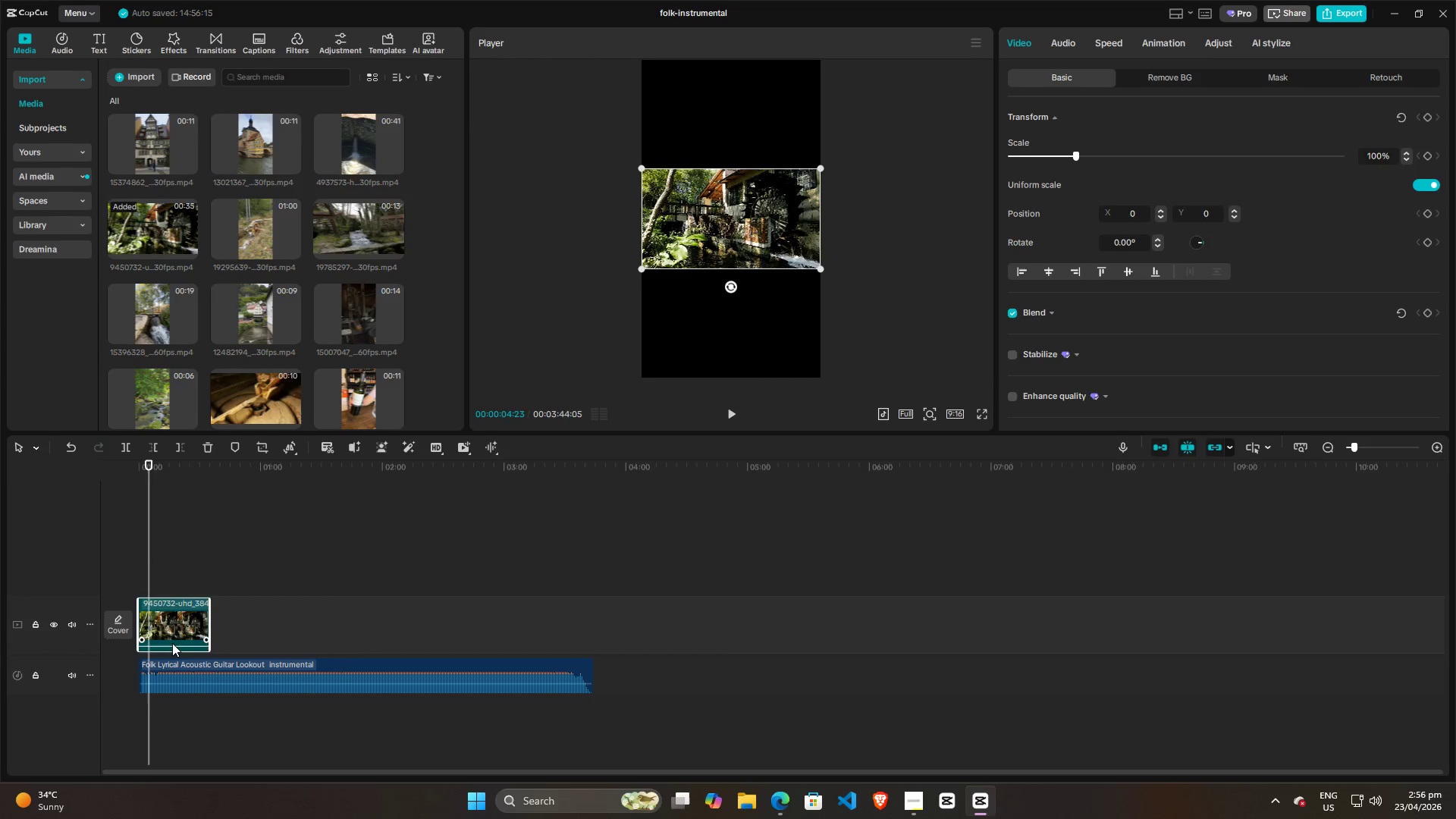 
left_click_drag(start_coordinate=[172, 648], to_coordinate=[170, 667])
 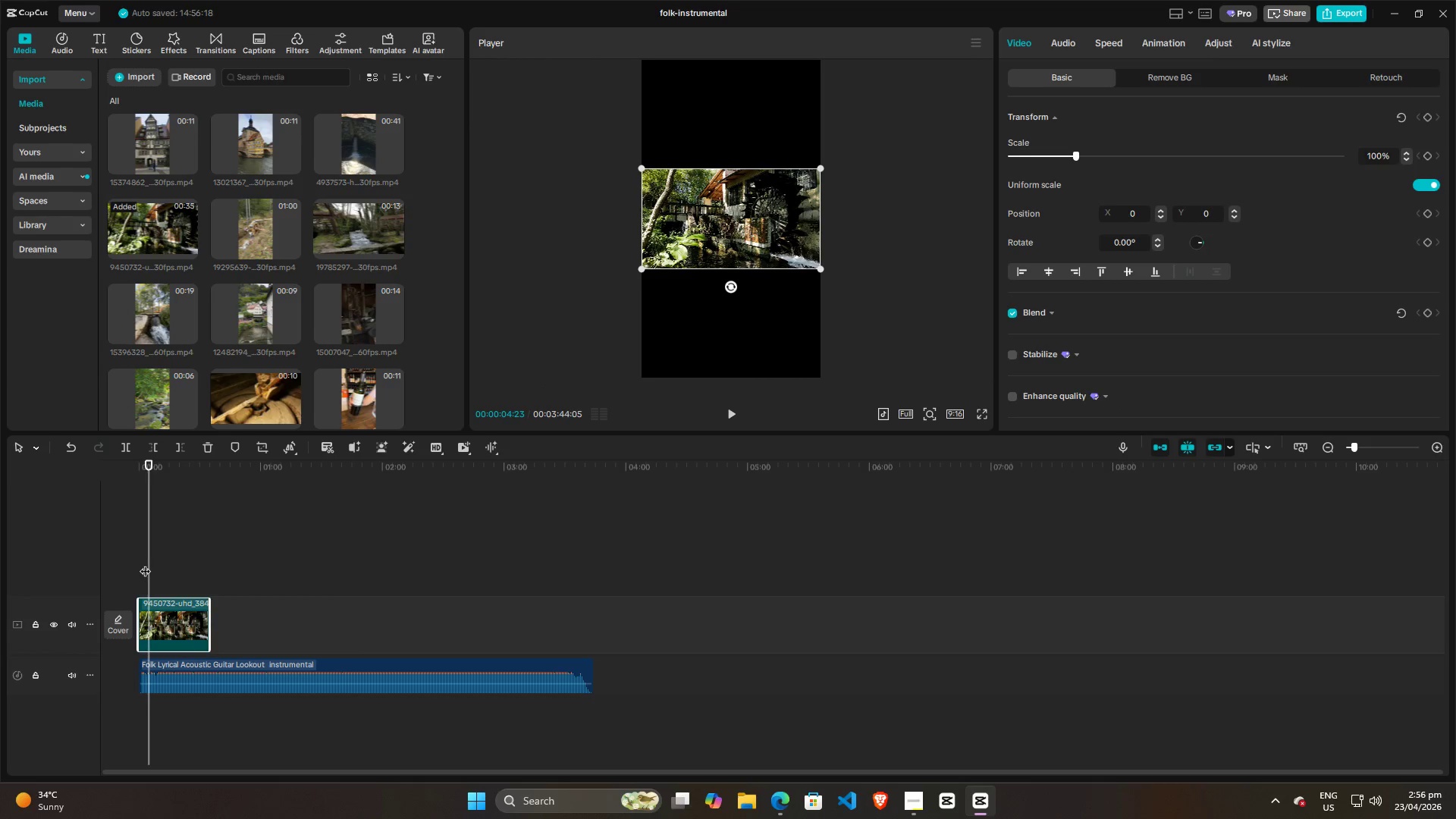 
left_click_drag(start_coordinate=[145, 563], to_coordinate=[94, 569])
 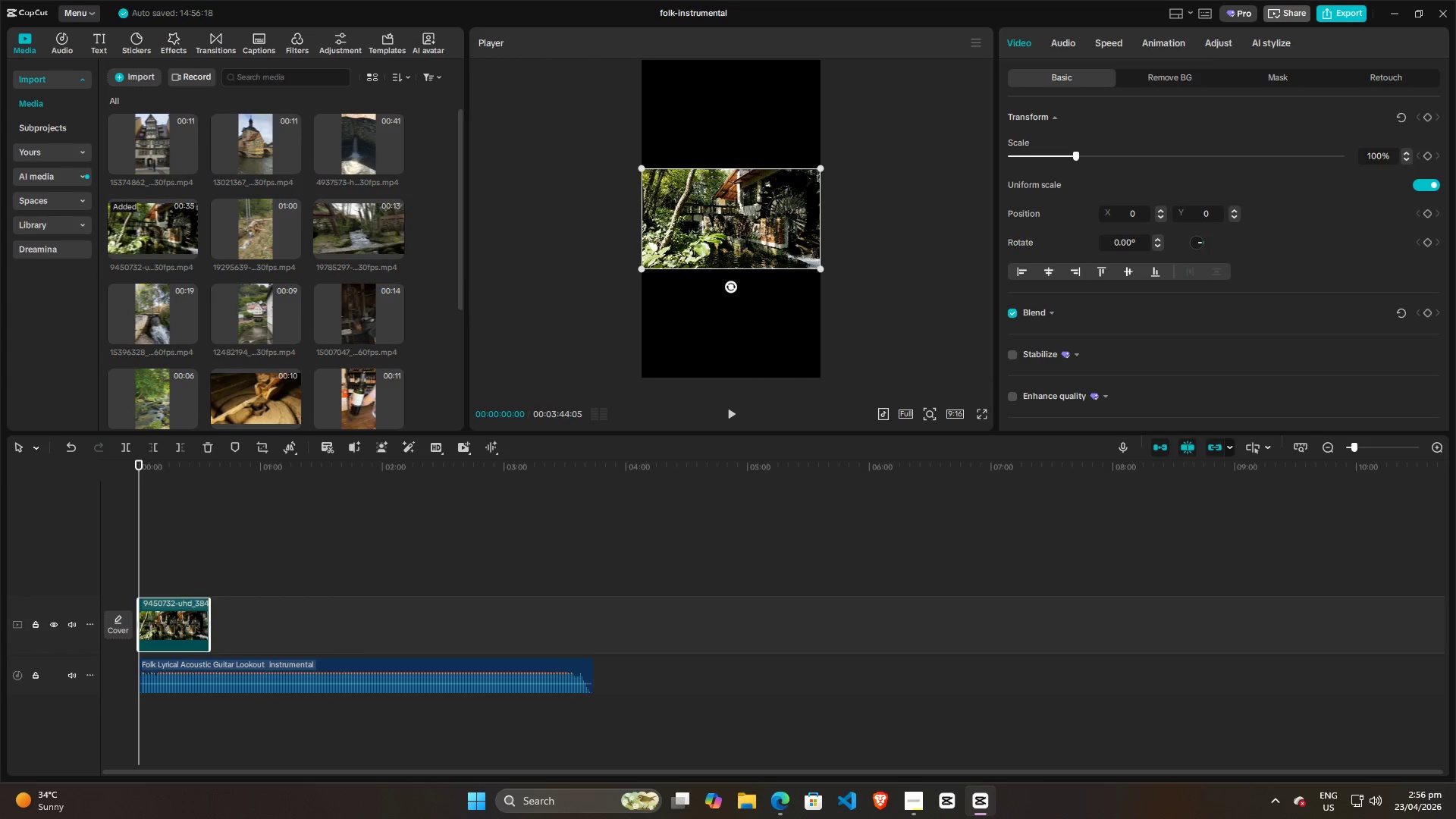 
left_click_drag(start_coordinate=[819, 267], to_coordinate=[973, 656])
 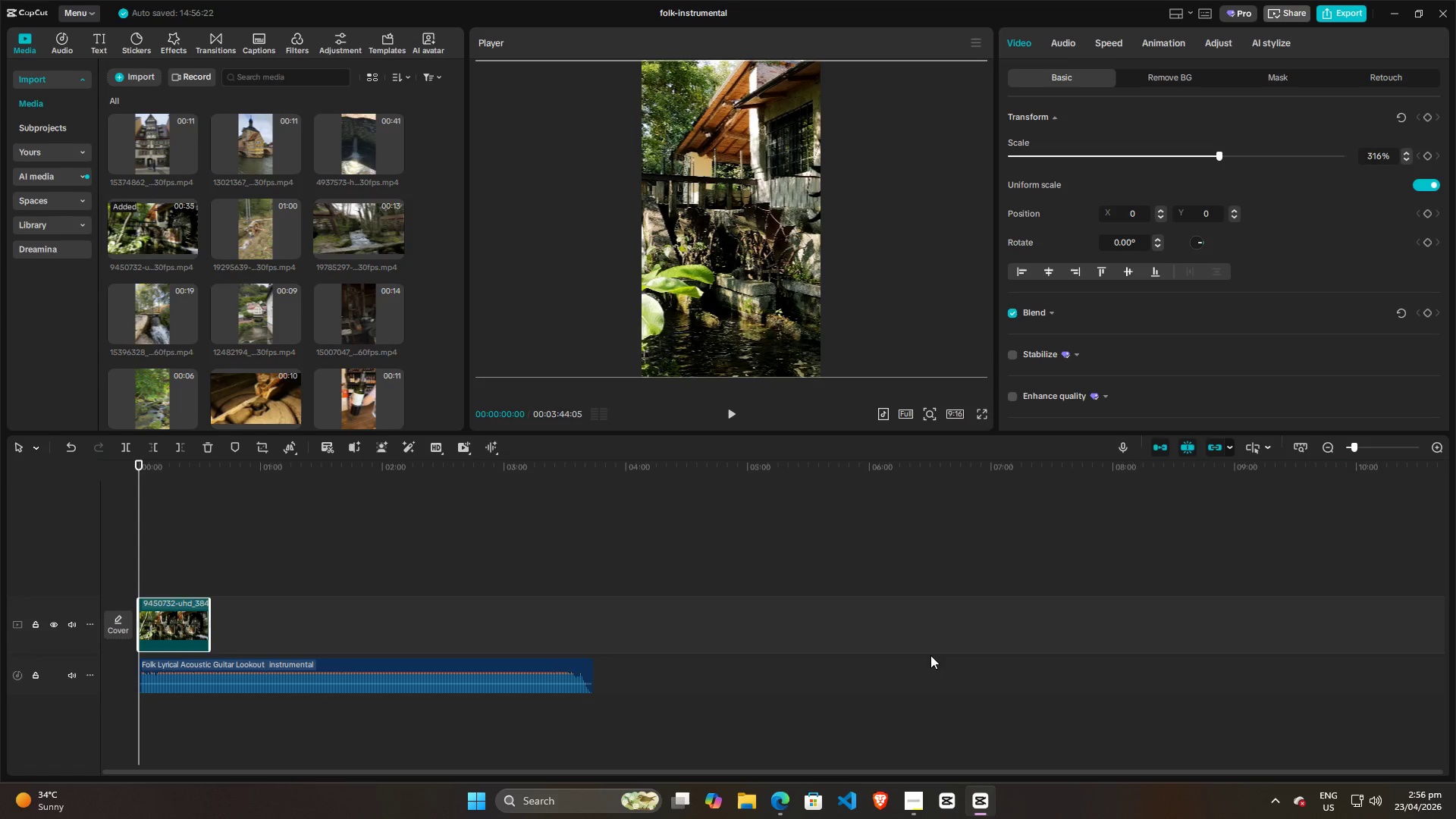 
key(Alt+AltLeft)
 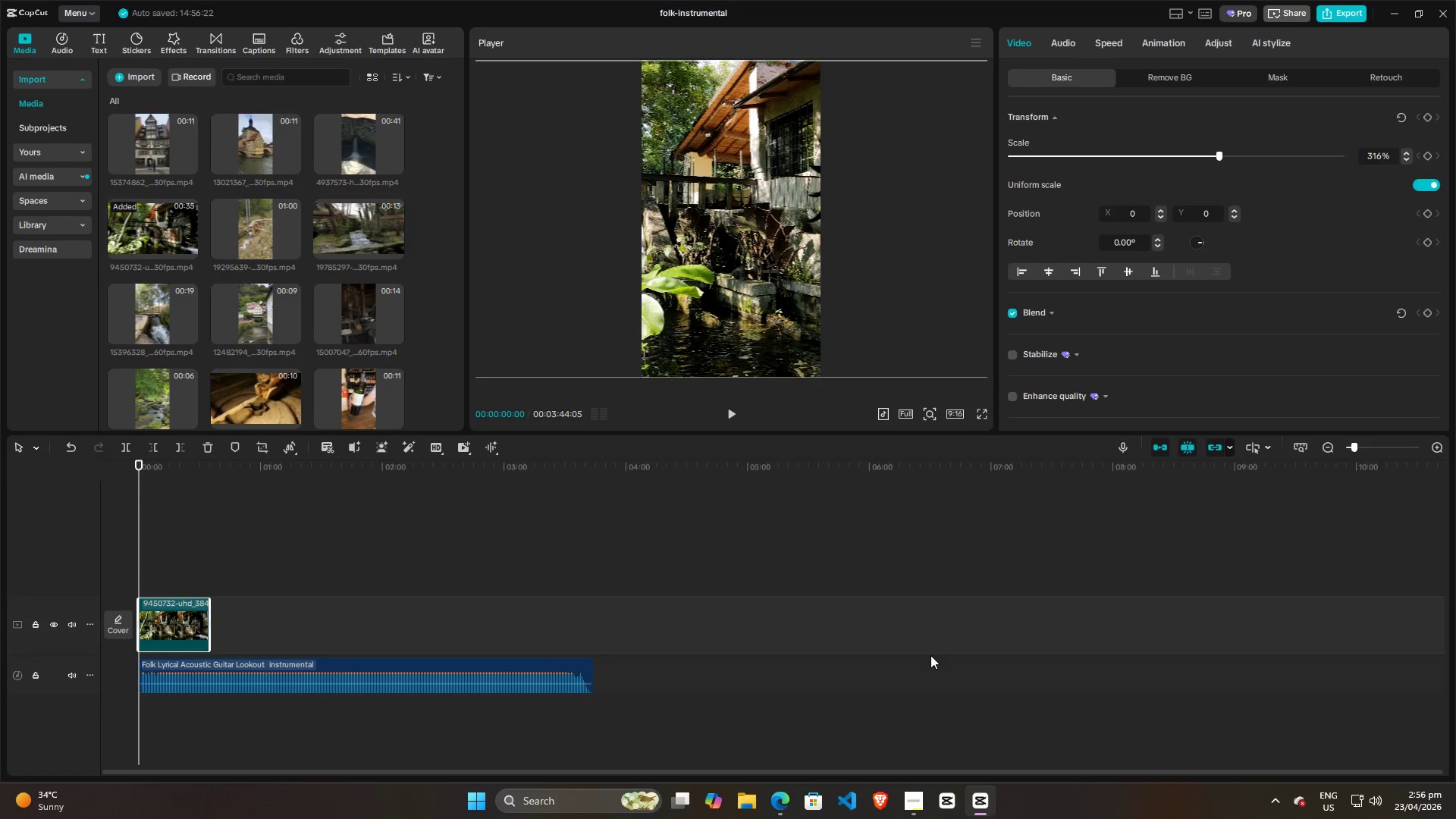 
key(Alt+Tab)